 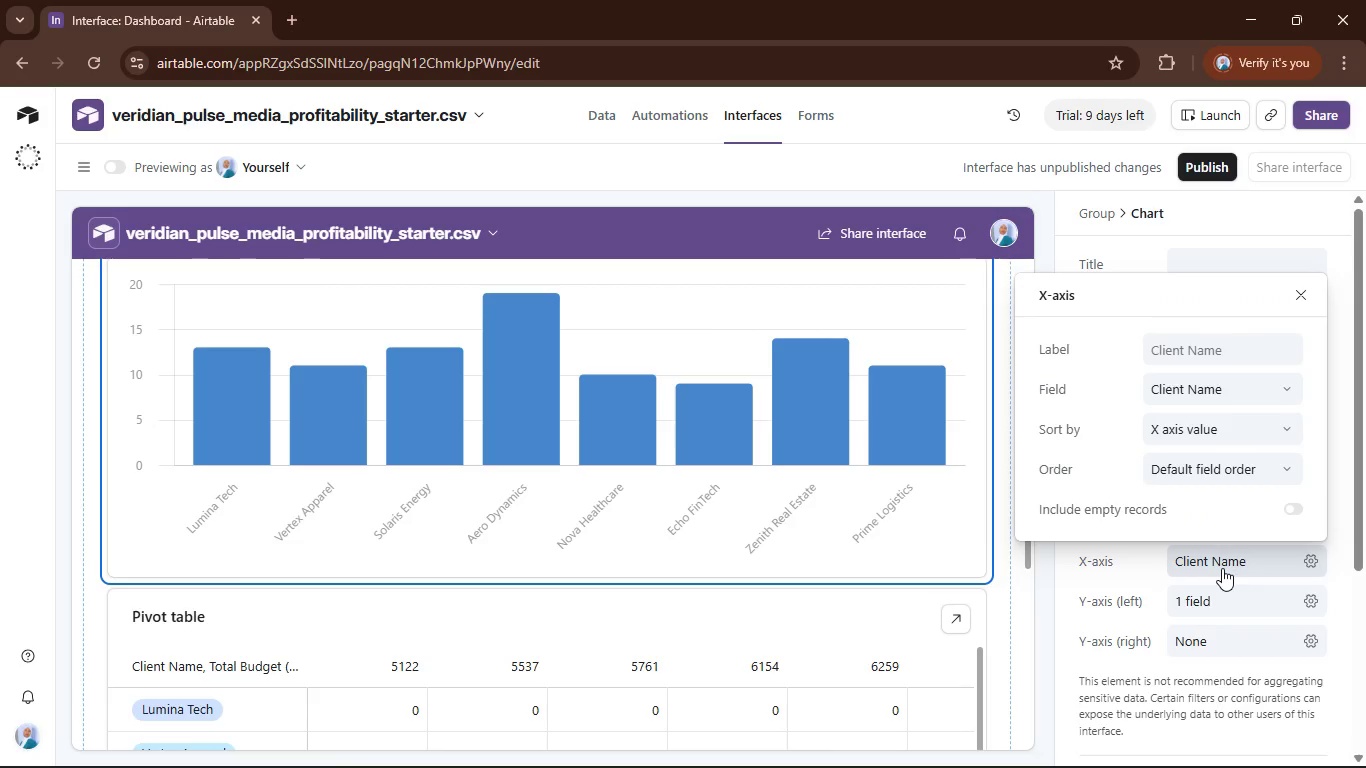 
scroll: coordinate [1172, 550], scroll_direction: down, amount: 1.0
 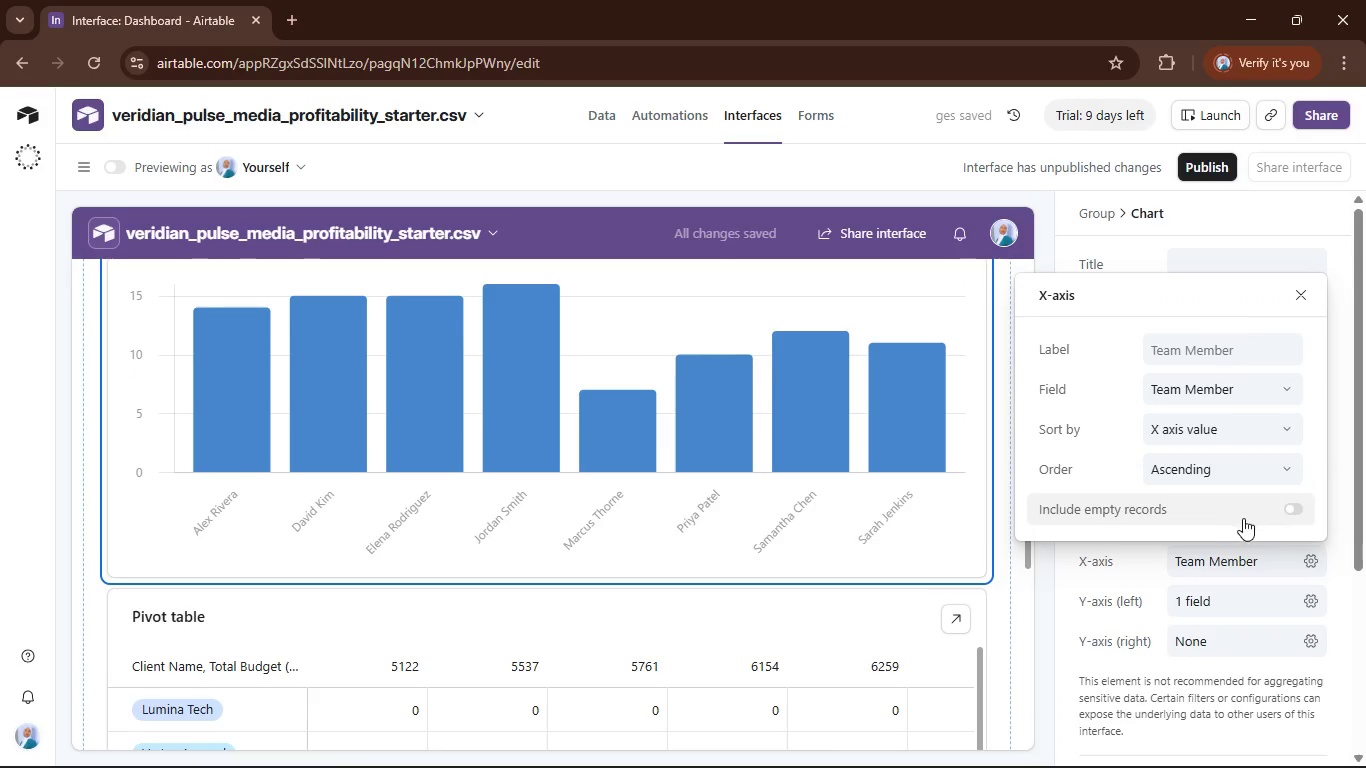 
left_click([1339, 459])
 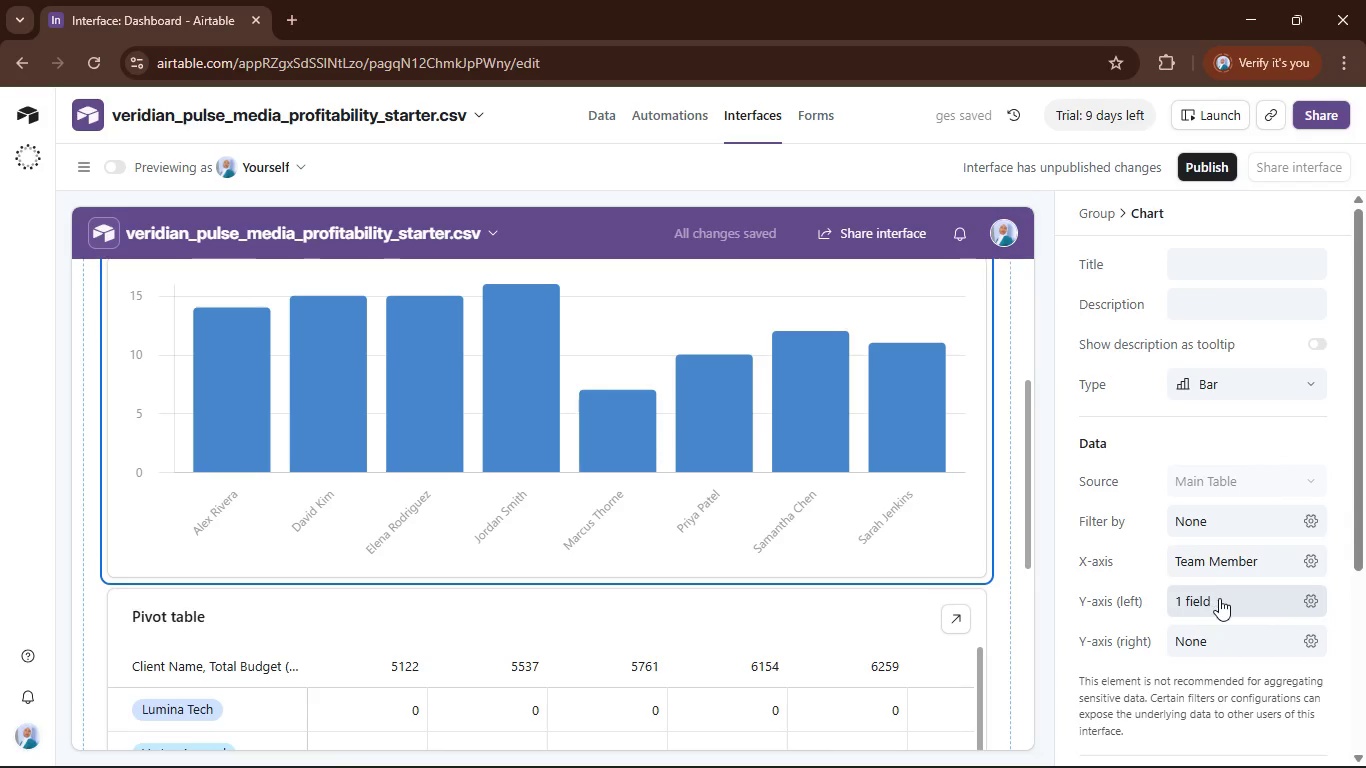 
left_click([1219, 598])
 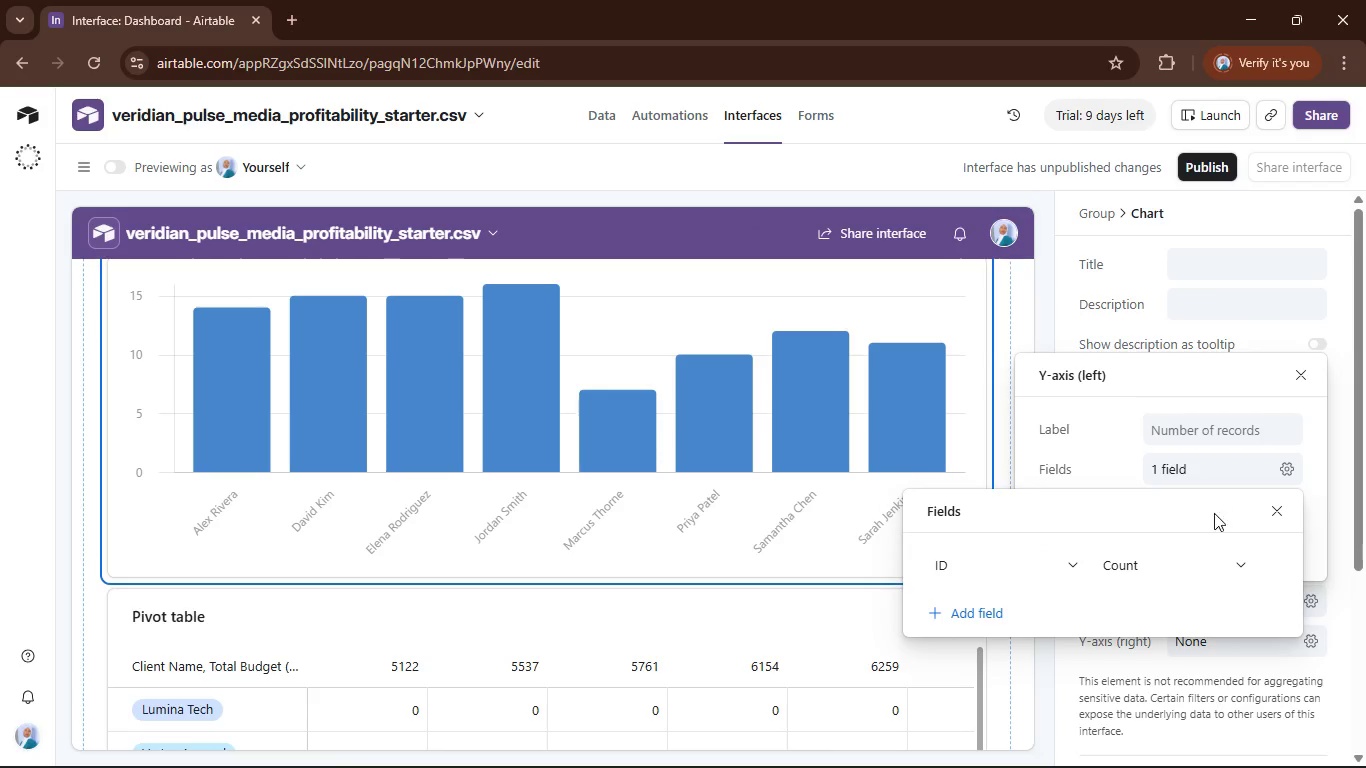 
left_click([1047, 570])
 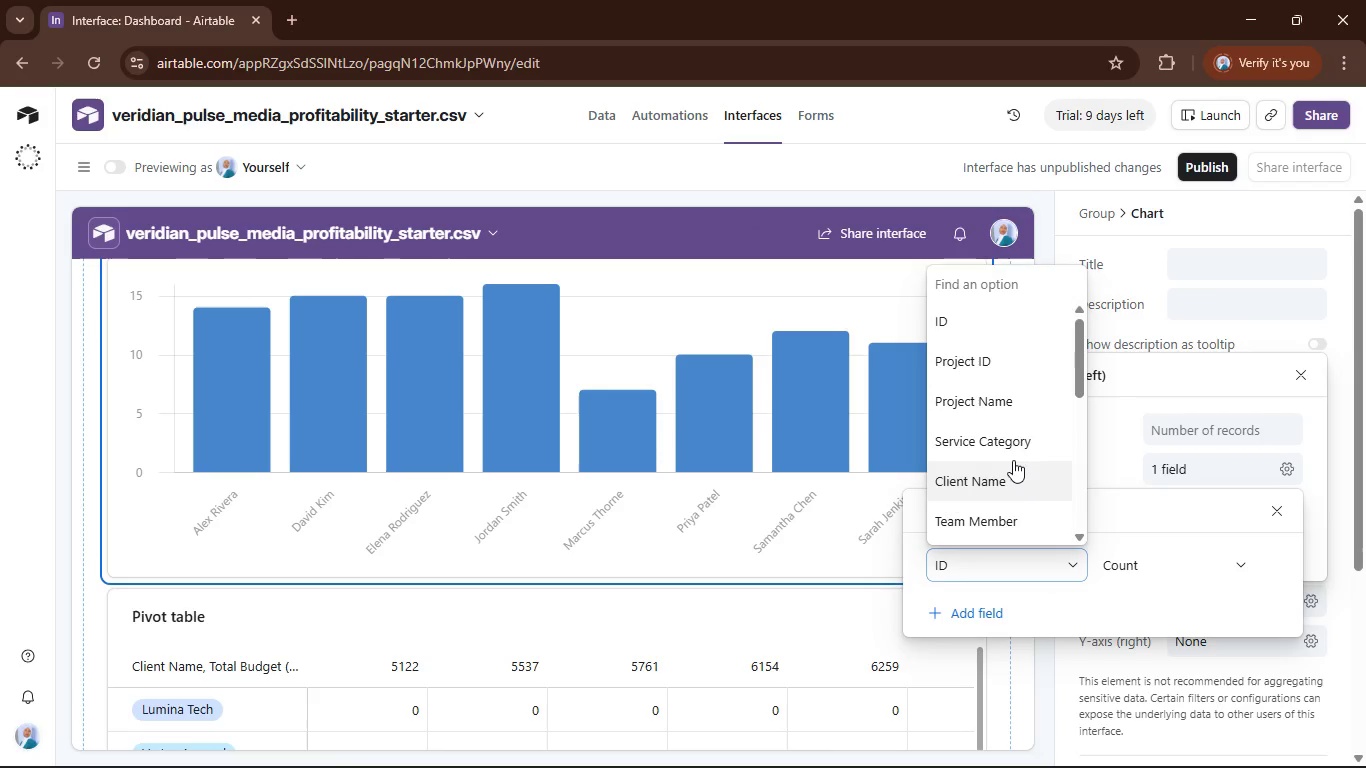 
scroll: coordinate [1016, 468], scroll_direction: down, amount: 3.0
 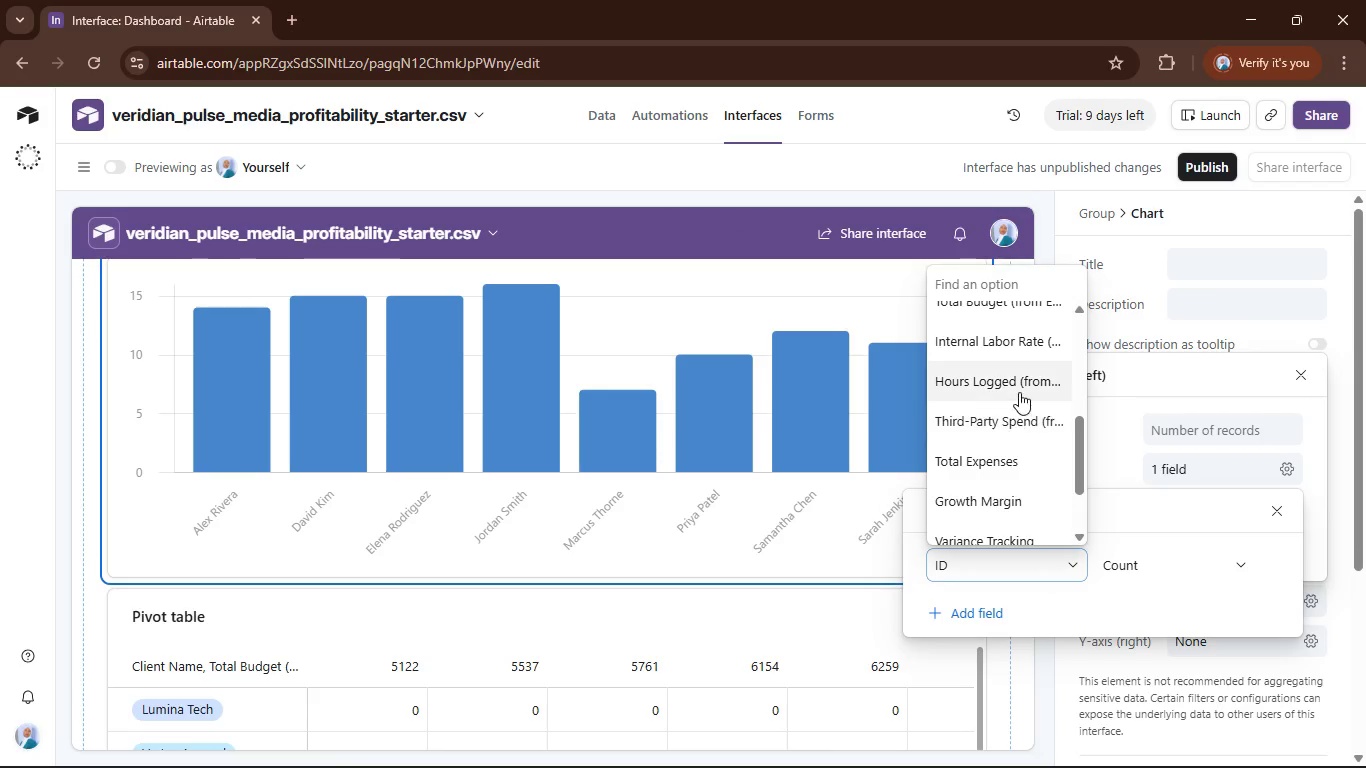 
left_click([1018, 389])
 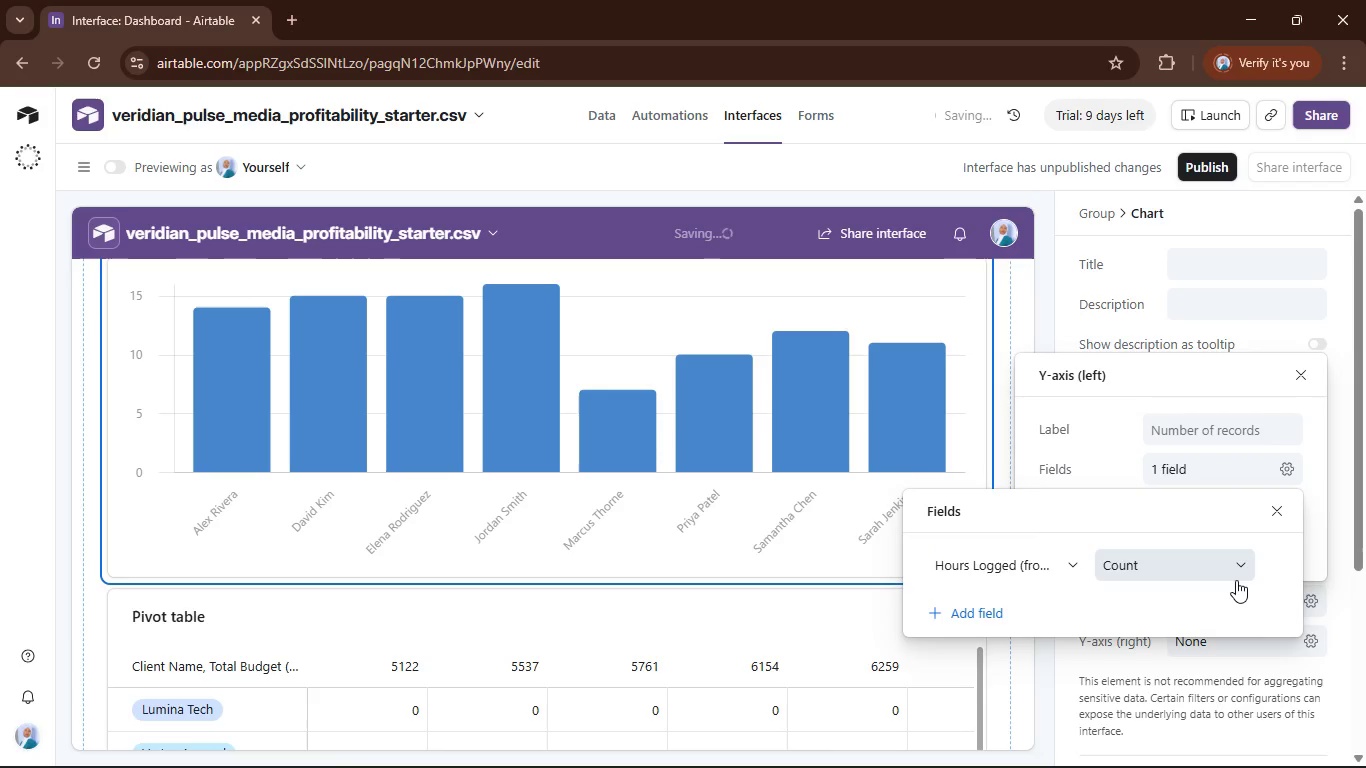 
left_click([1235, 580])
 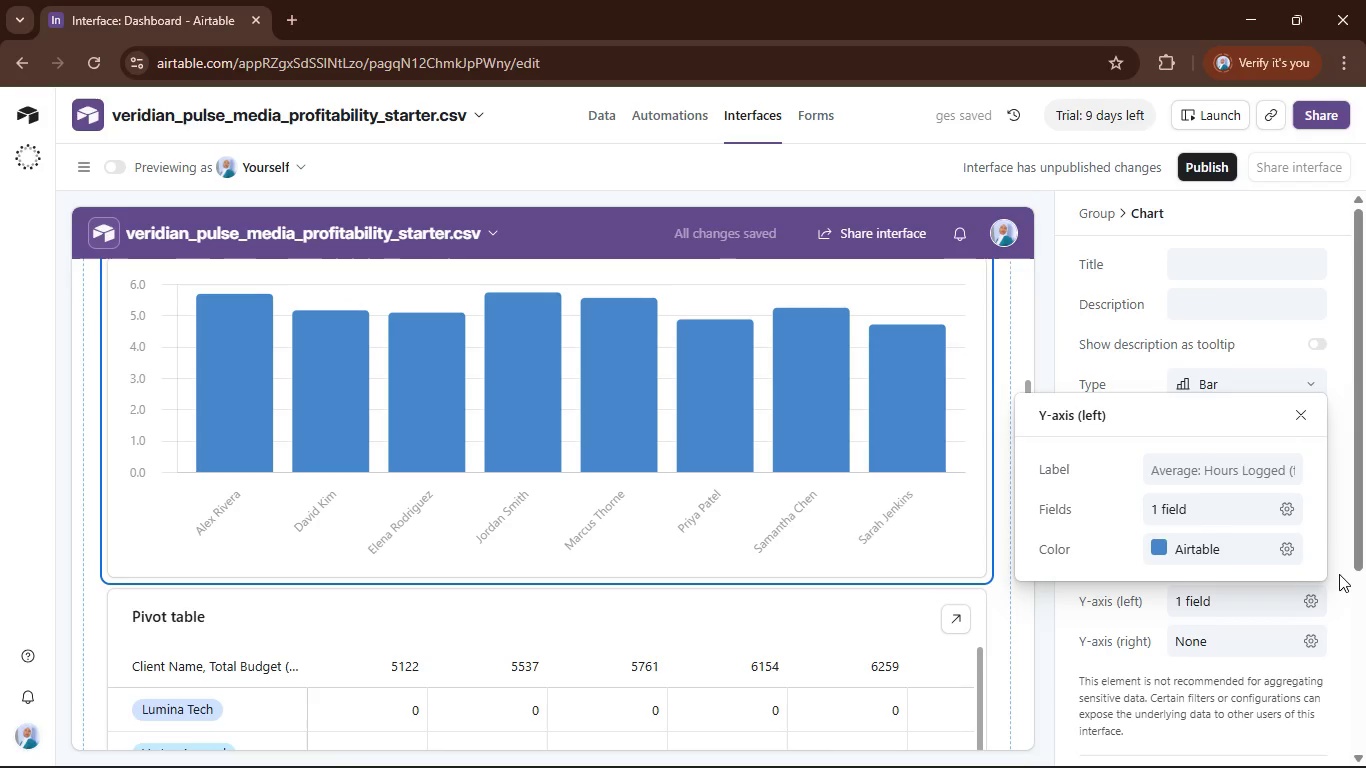 
wait(6.04)
 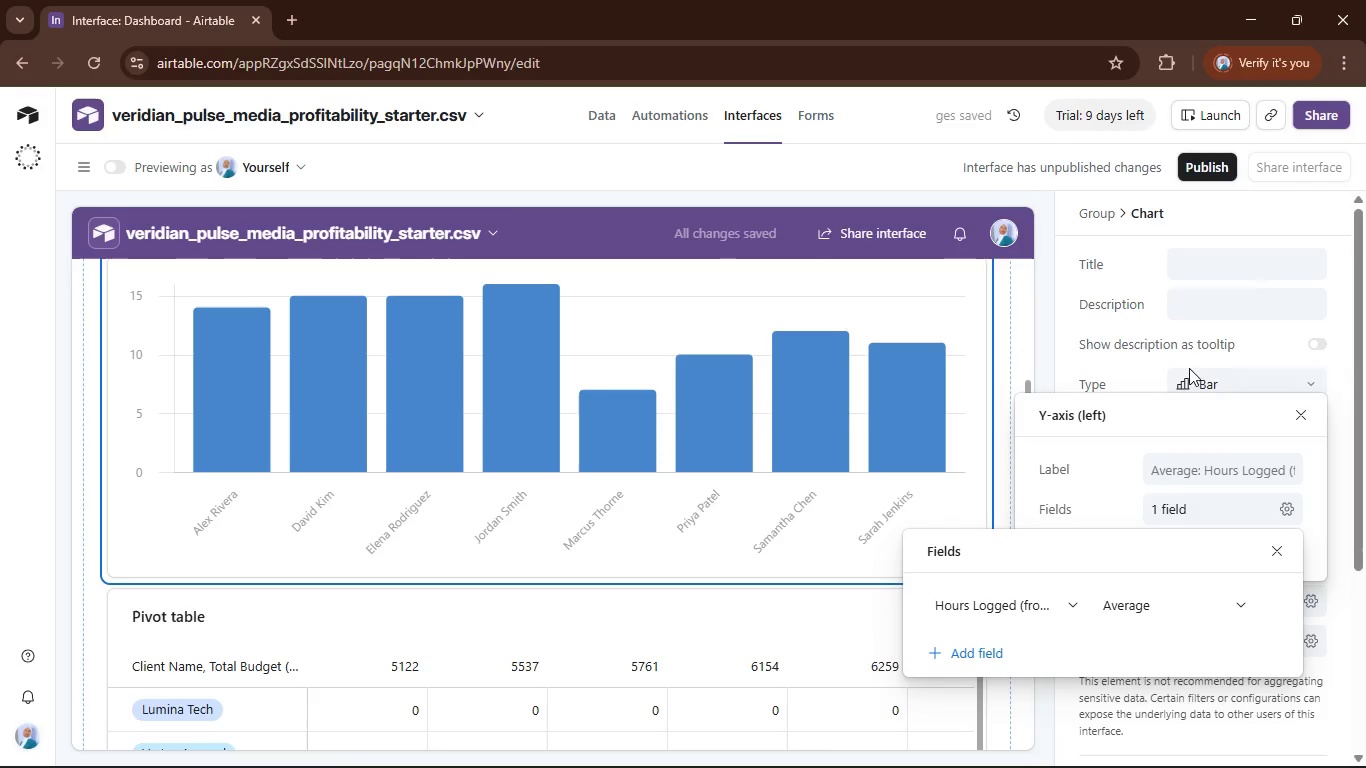 
mouse_move([1228, 546])
 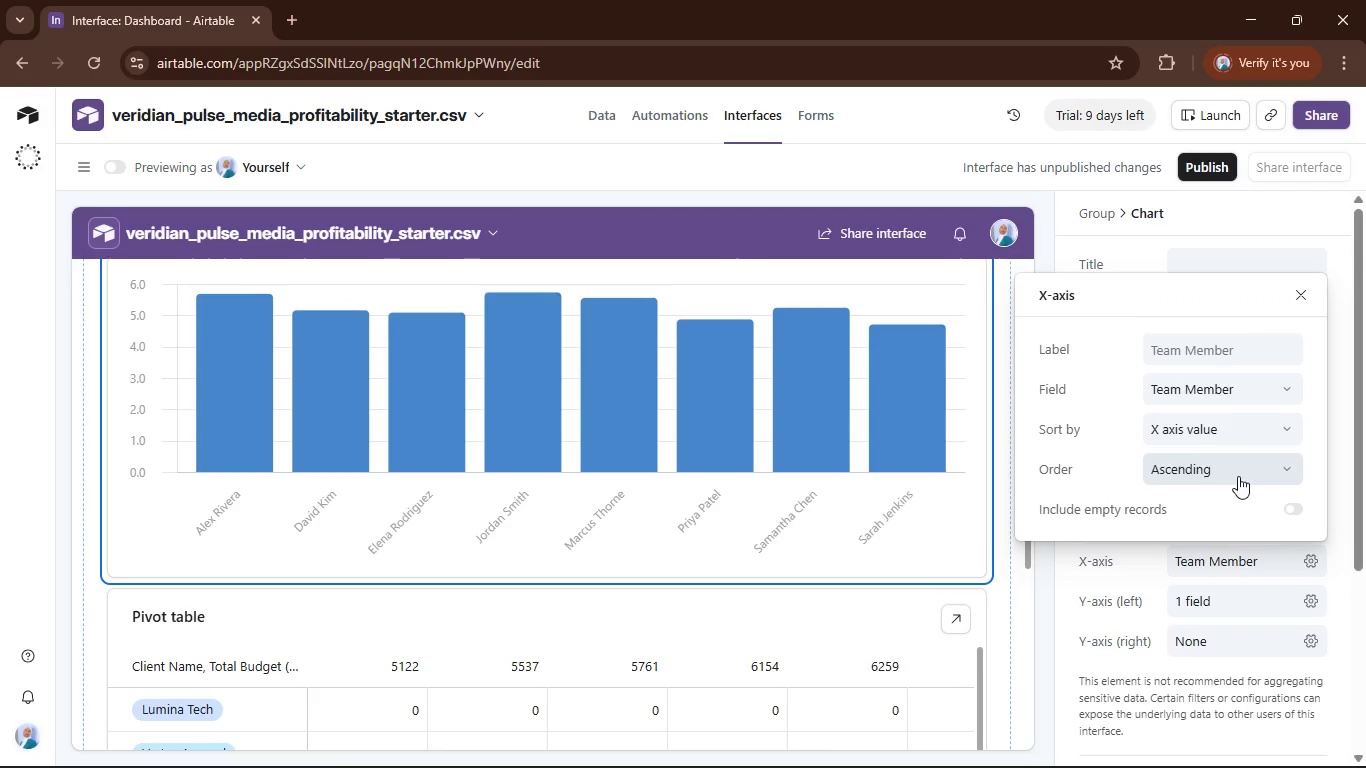 
left_click([1240, 477])
 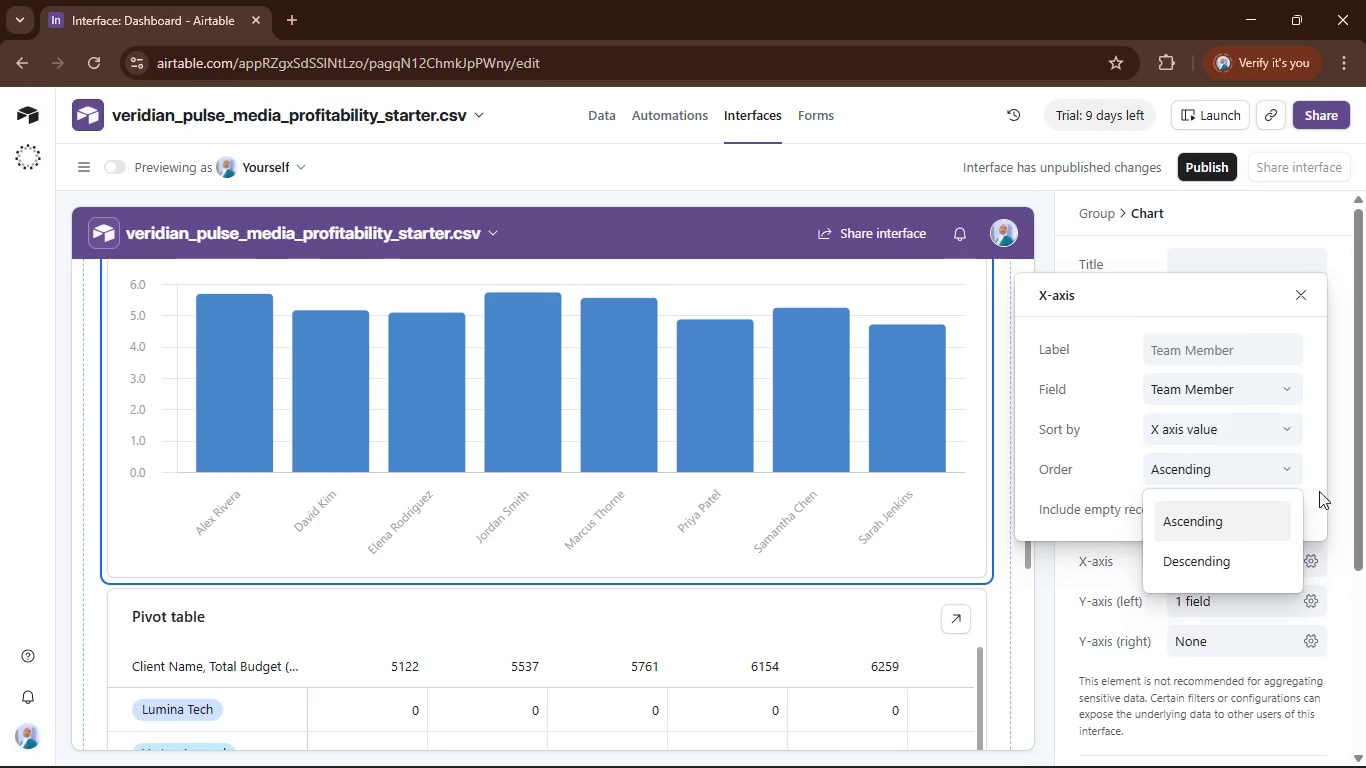 
left_click([1341, 492])
 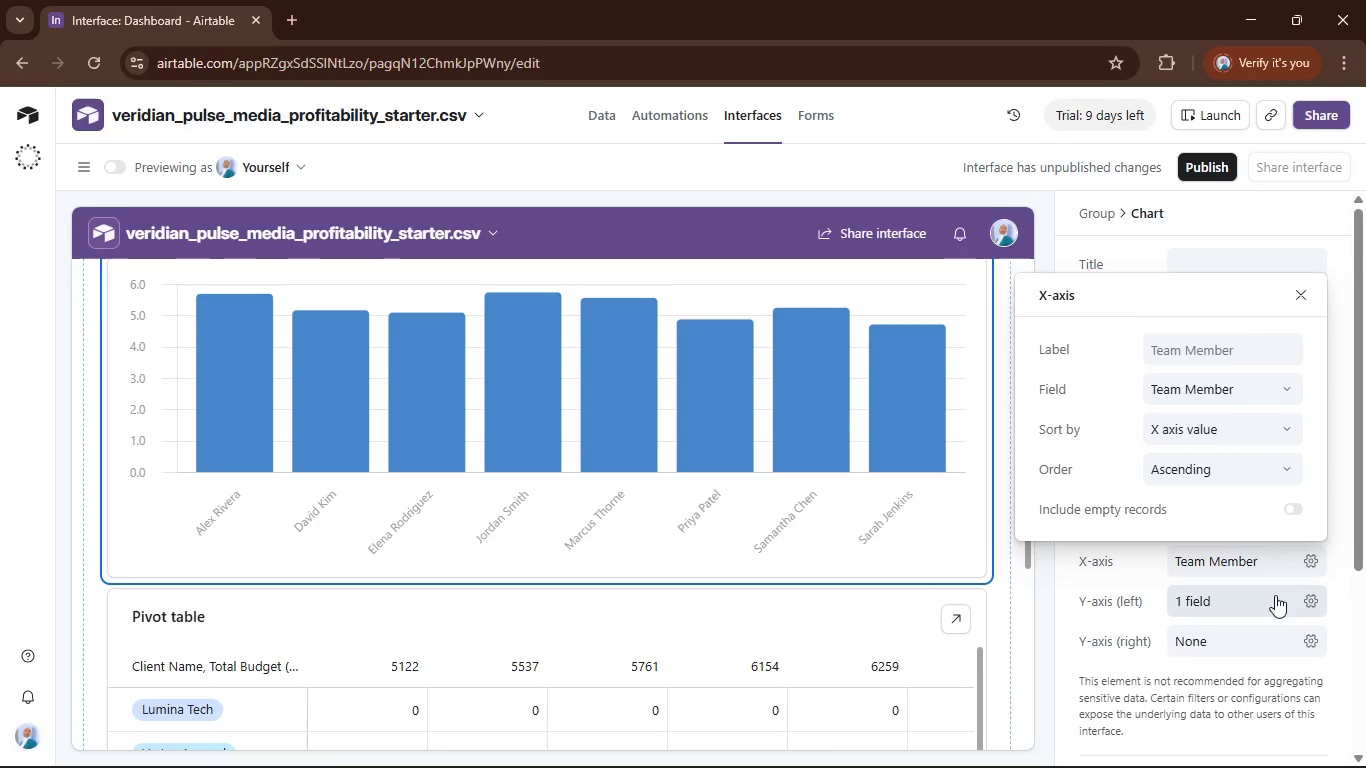 
mouse_move([1235, 594])
 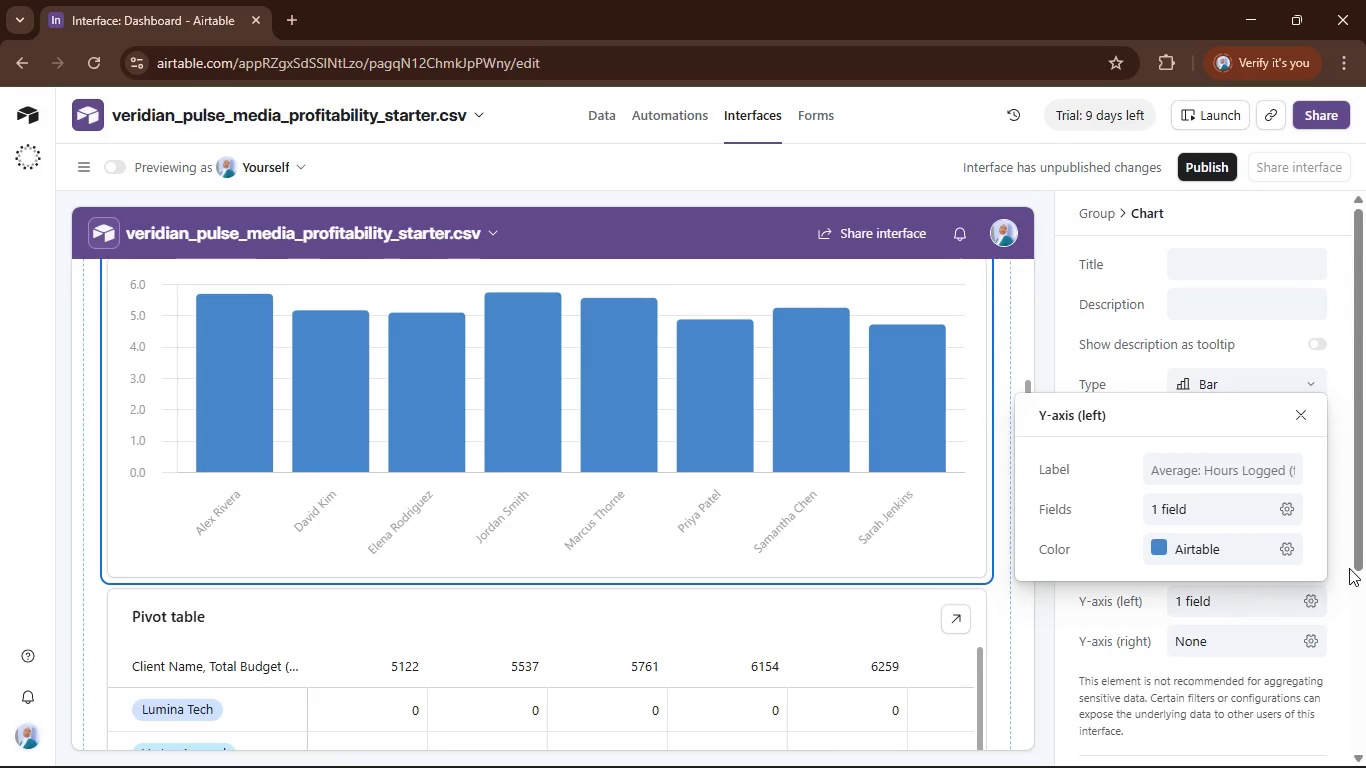 
left_click([1349, 568])
 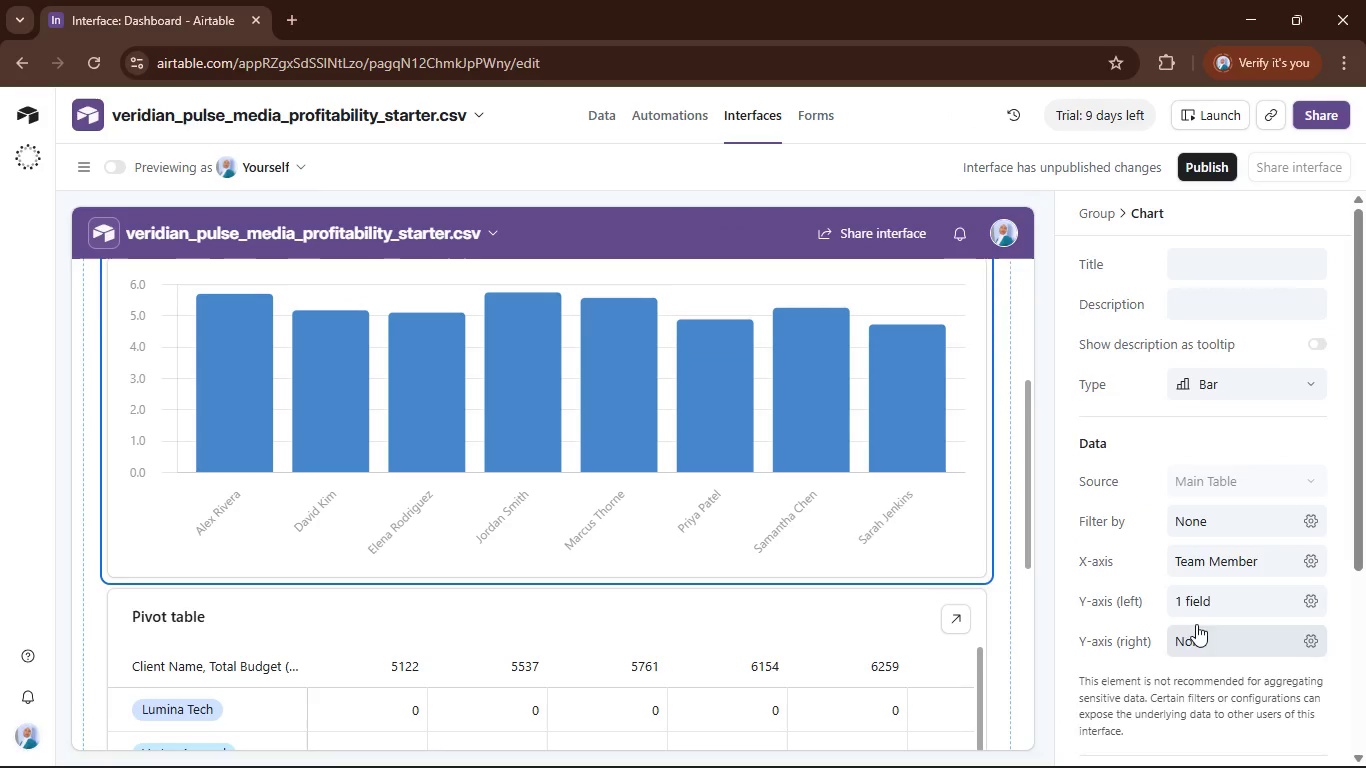 
scroll: coordinate [1207, 632], scroll_direction: down, amount: 5.0
 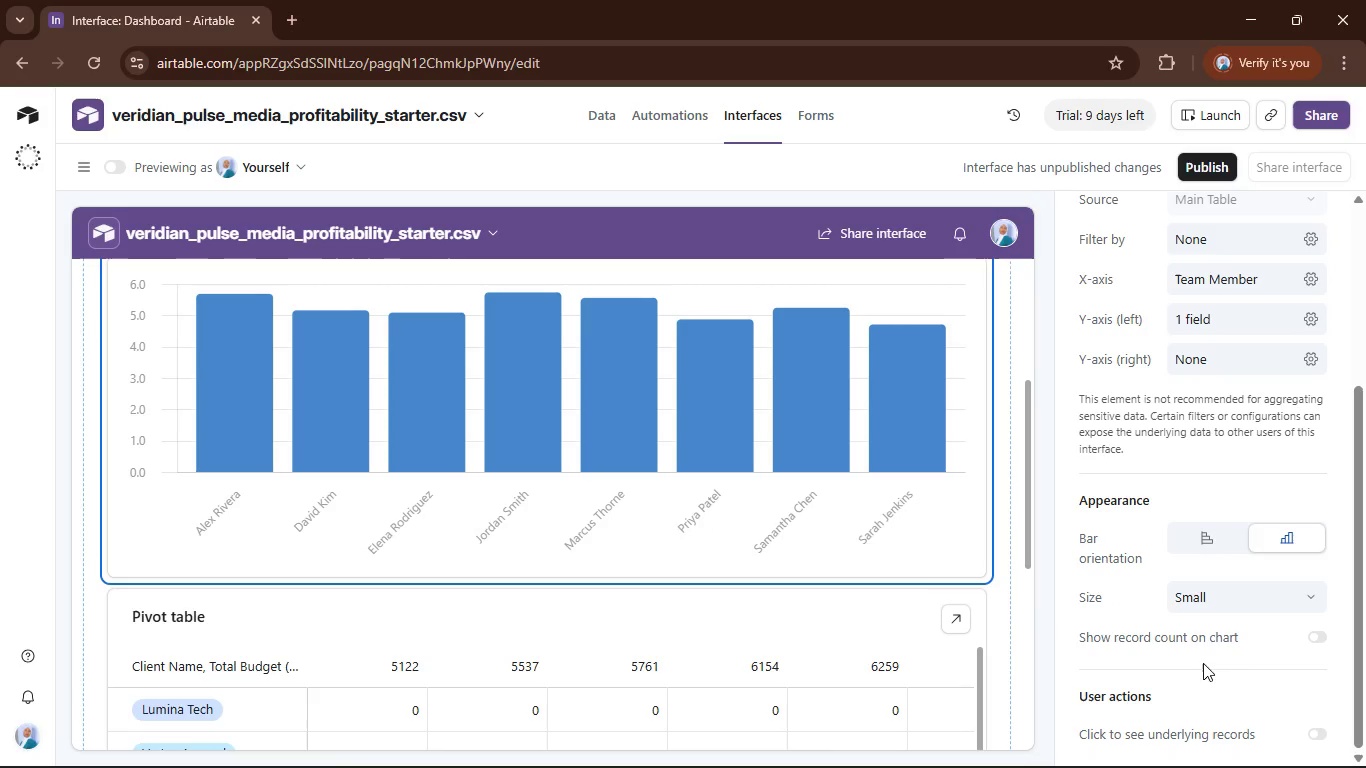 
left_click([1308, 640])
 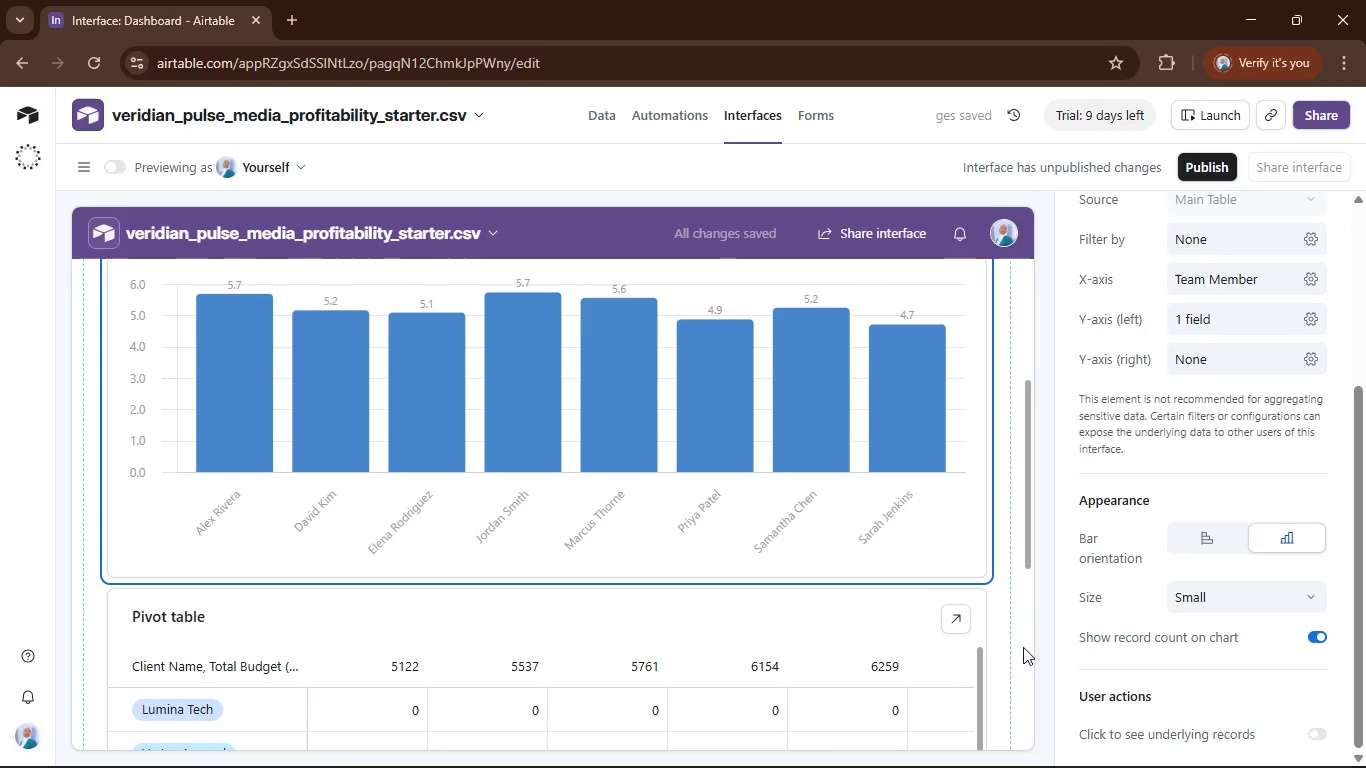 
wait(5.88)
 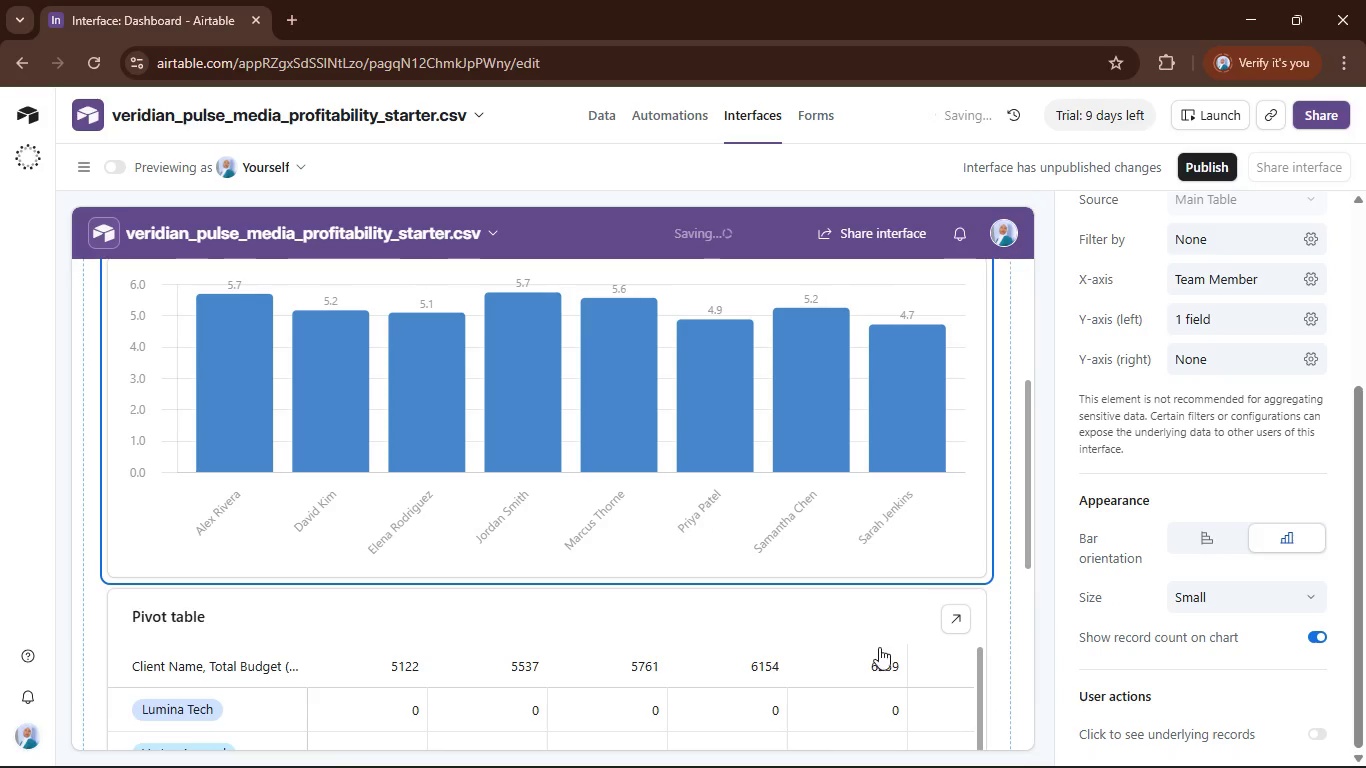 
scroll: coordinate [982, 577], scroll_direction: up, amount: 1.0
 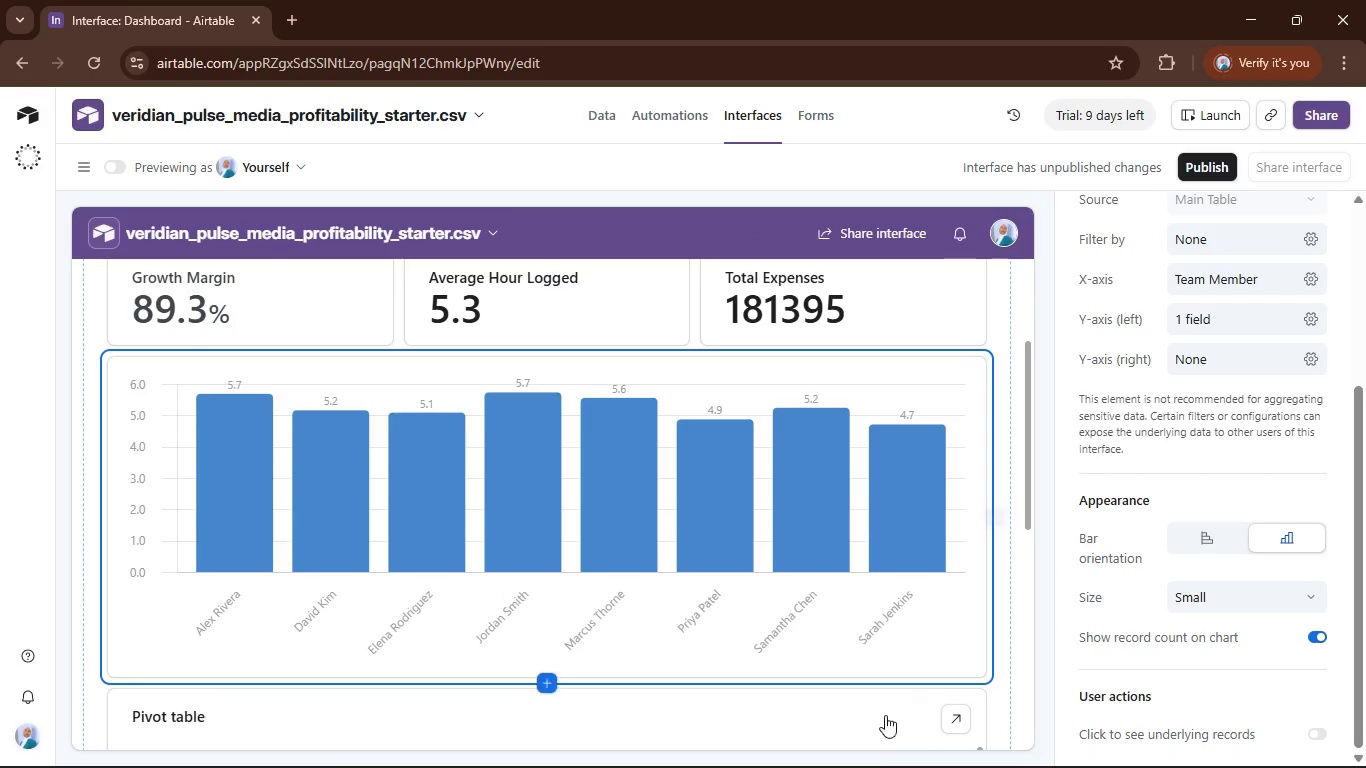 
mouse_move([873, 748])
 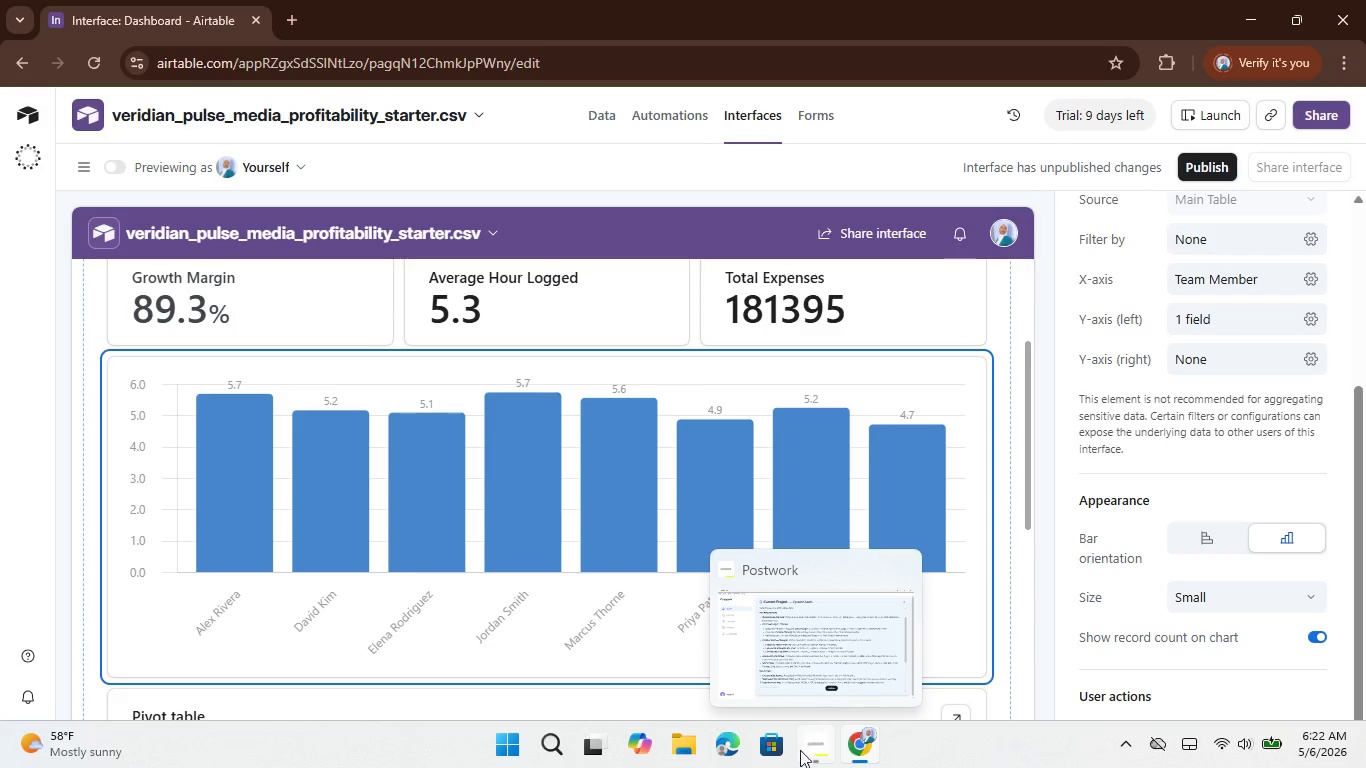 
left_click([845, 664])